 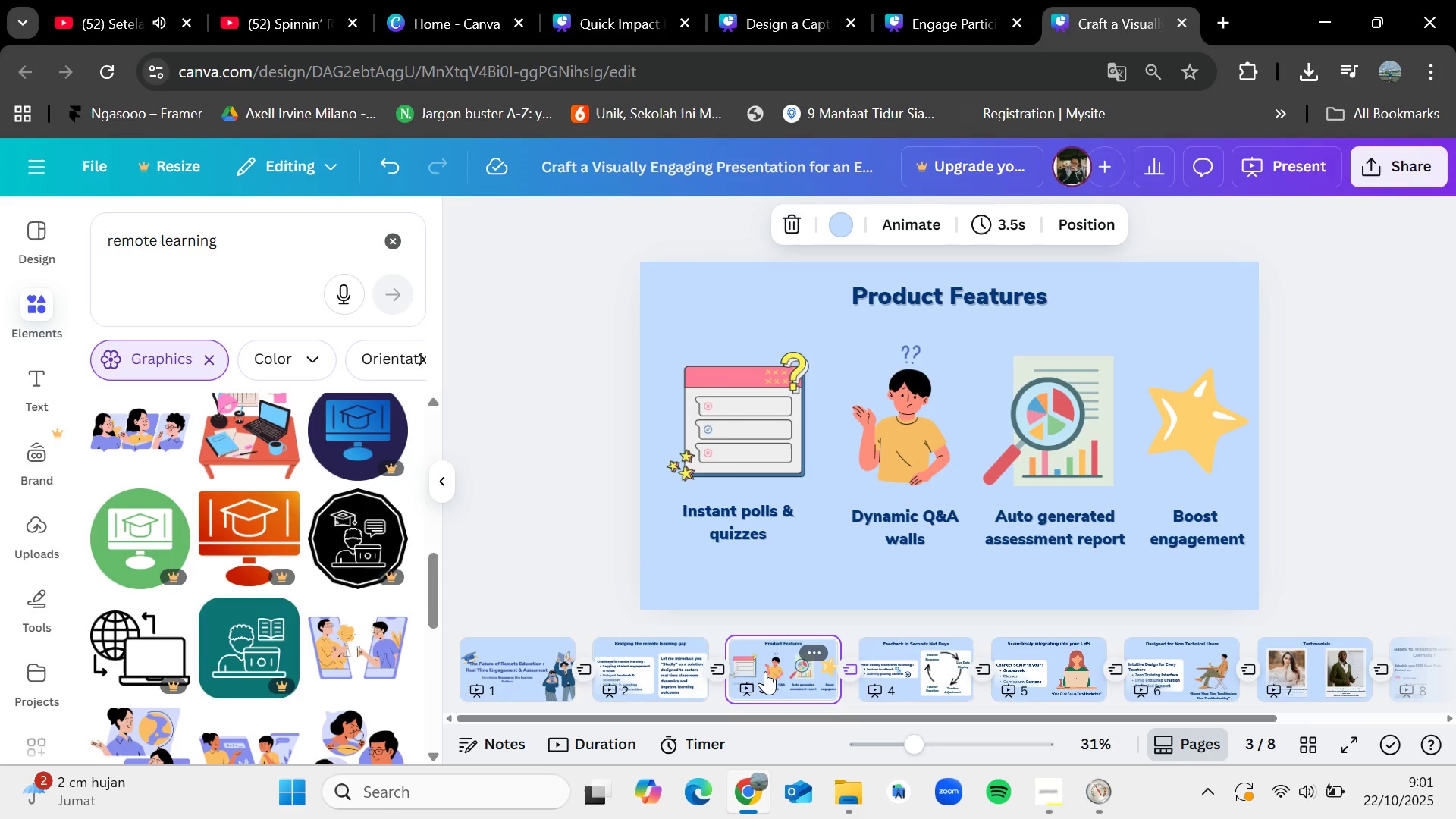 
left_click([910, 662])
 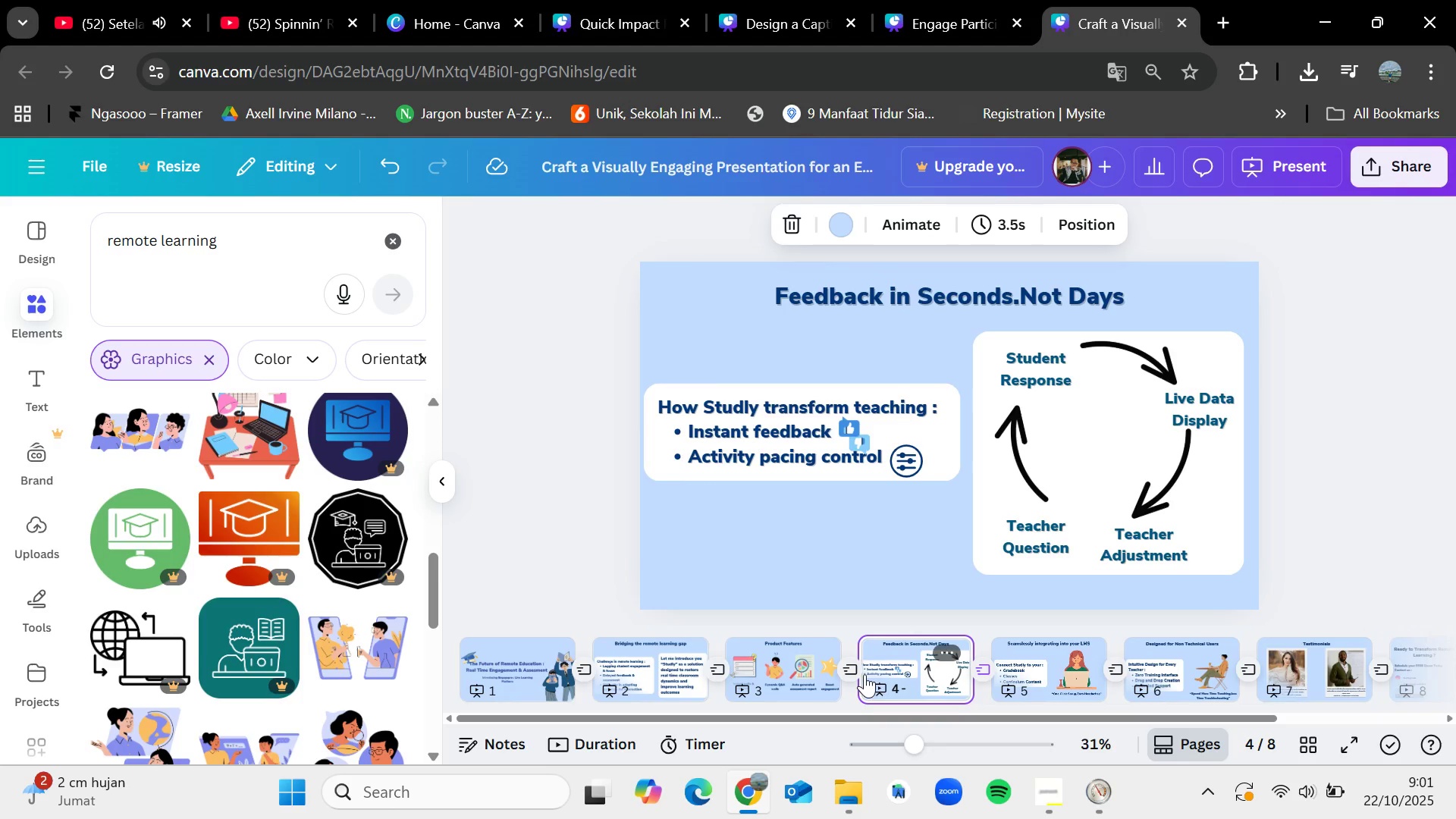 
left_click([1025, 664])
 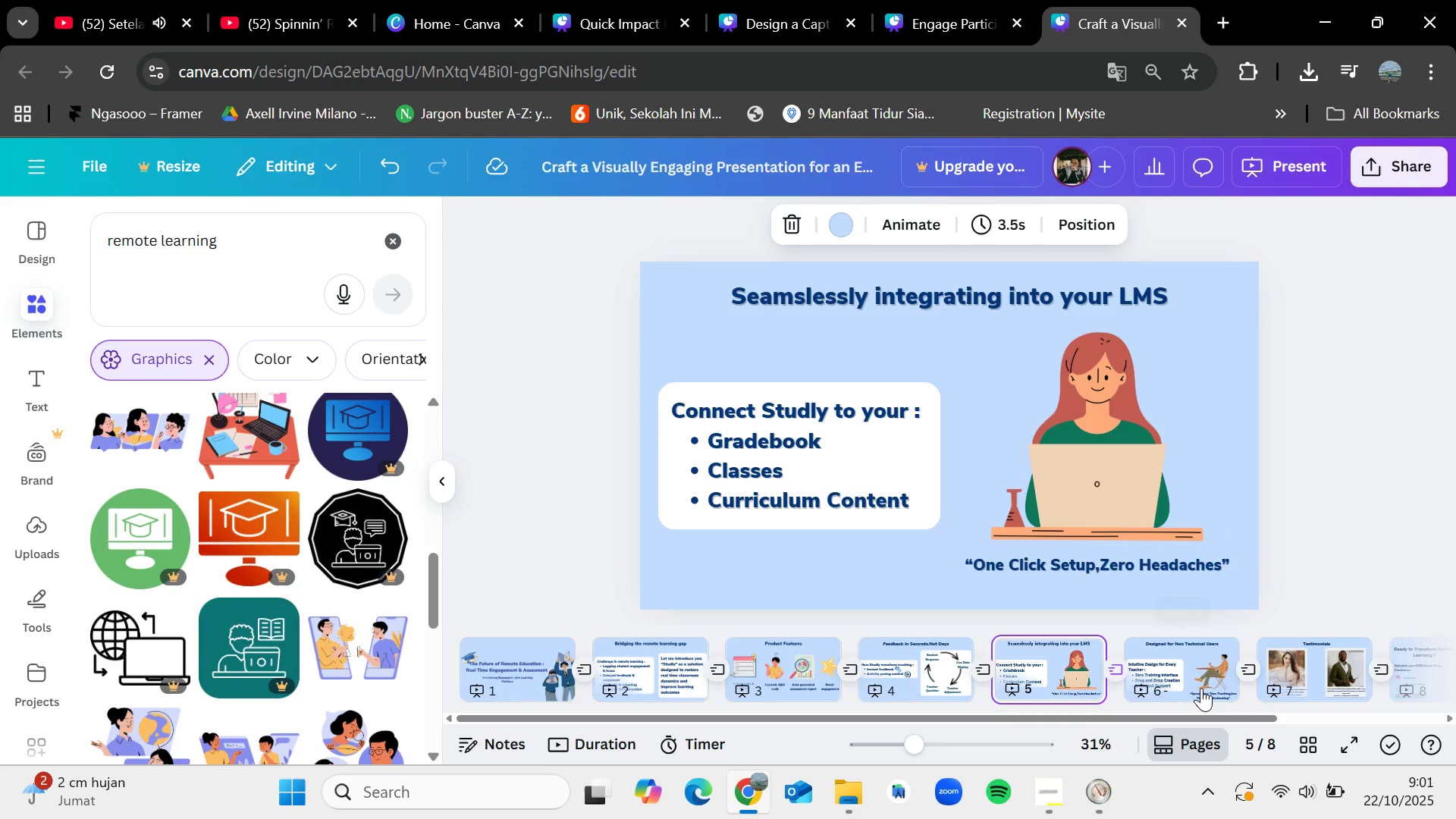 
left_click([1201, 688])
 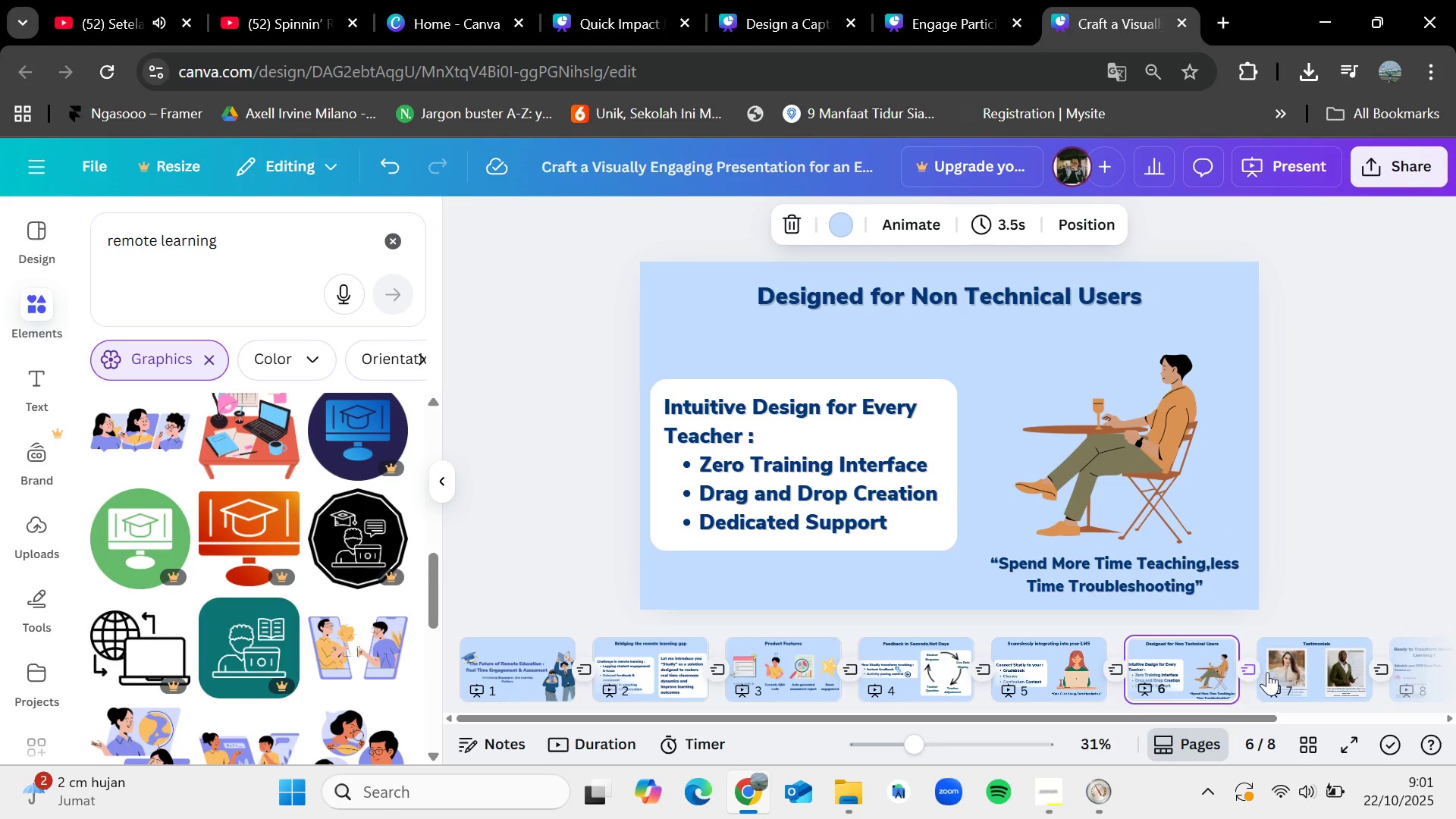 
left_click([1297, 677])
 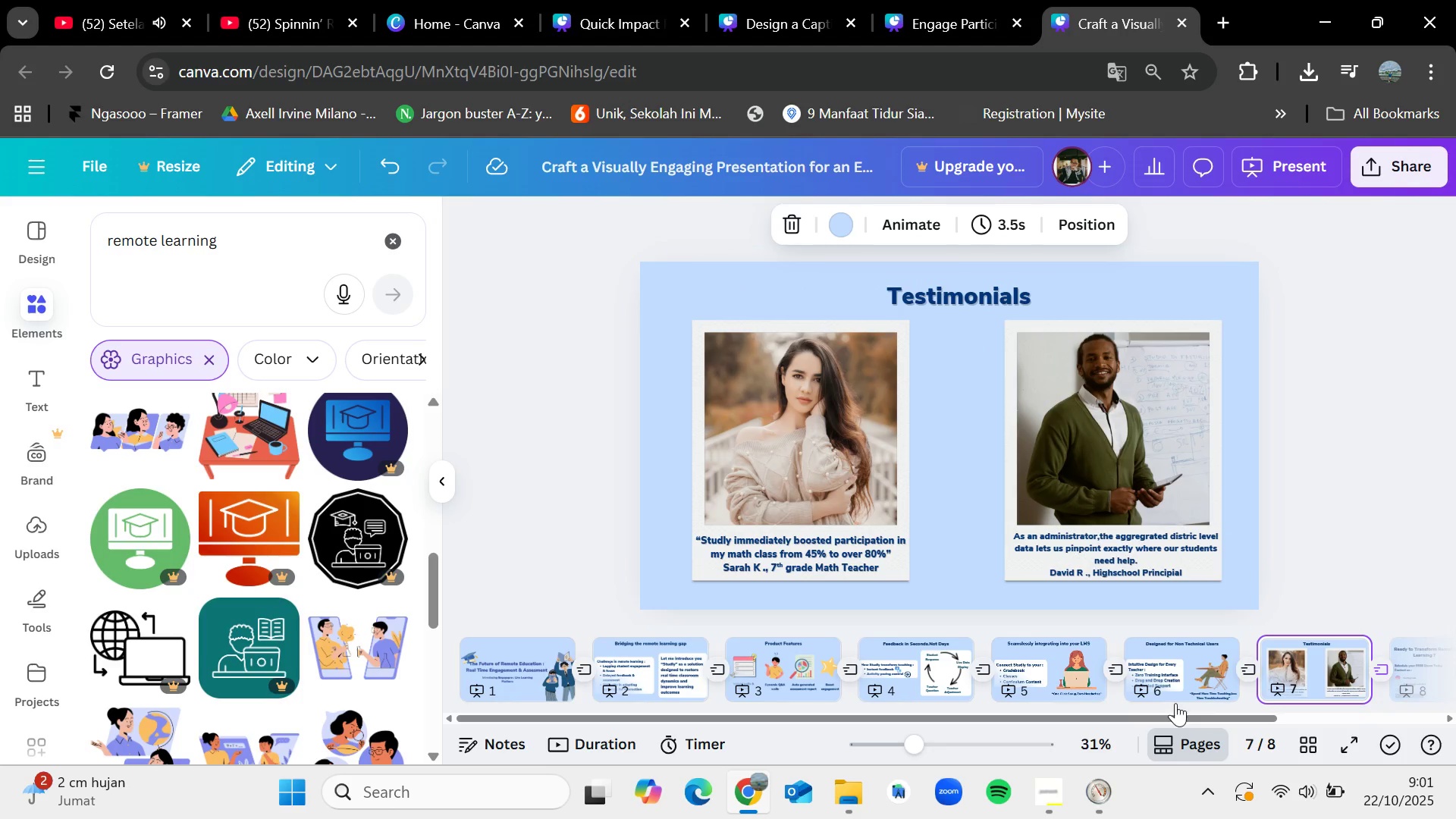 
left_click([1114, 559])
 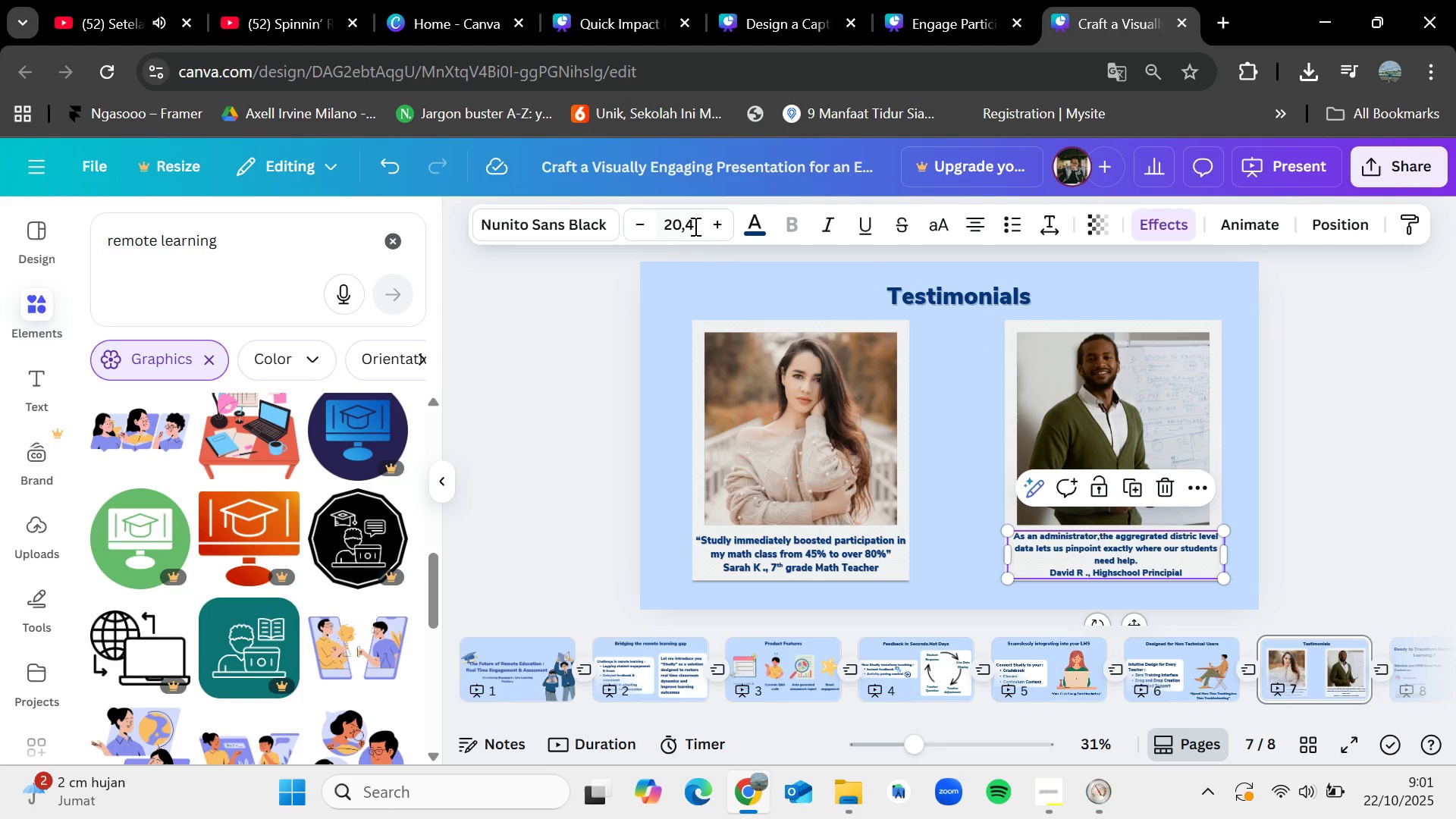 
left_click([714, 220])
 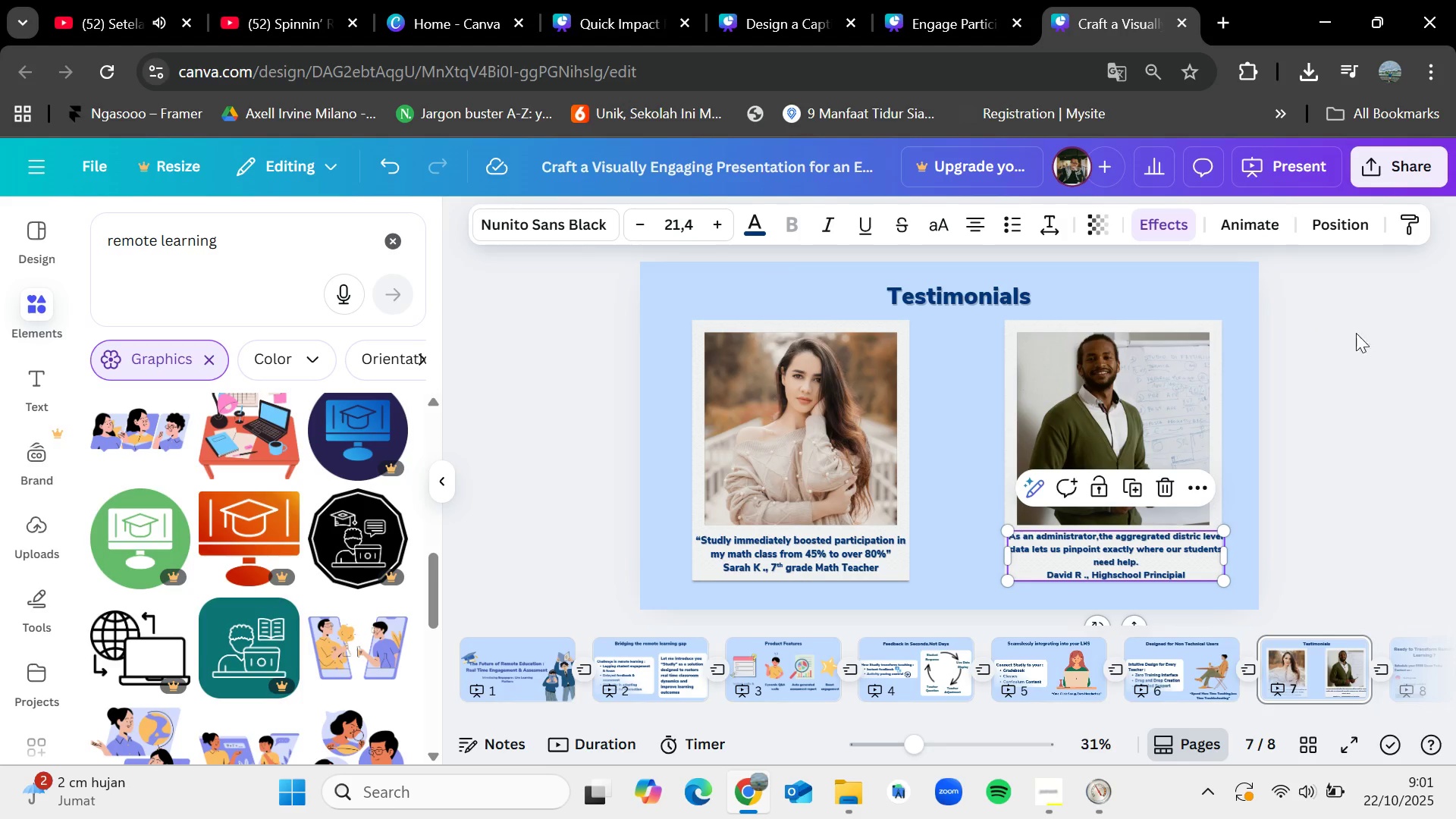 
left_click([1410, 367])
 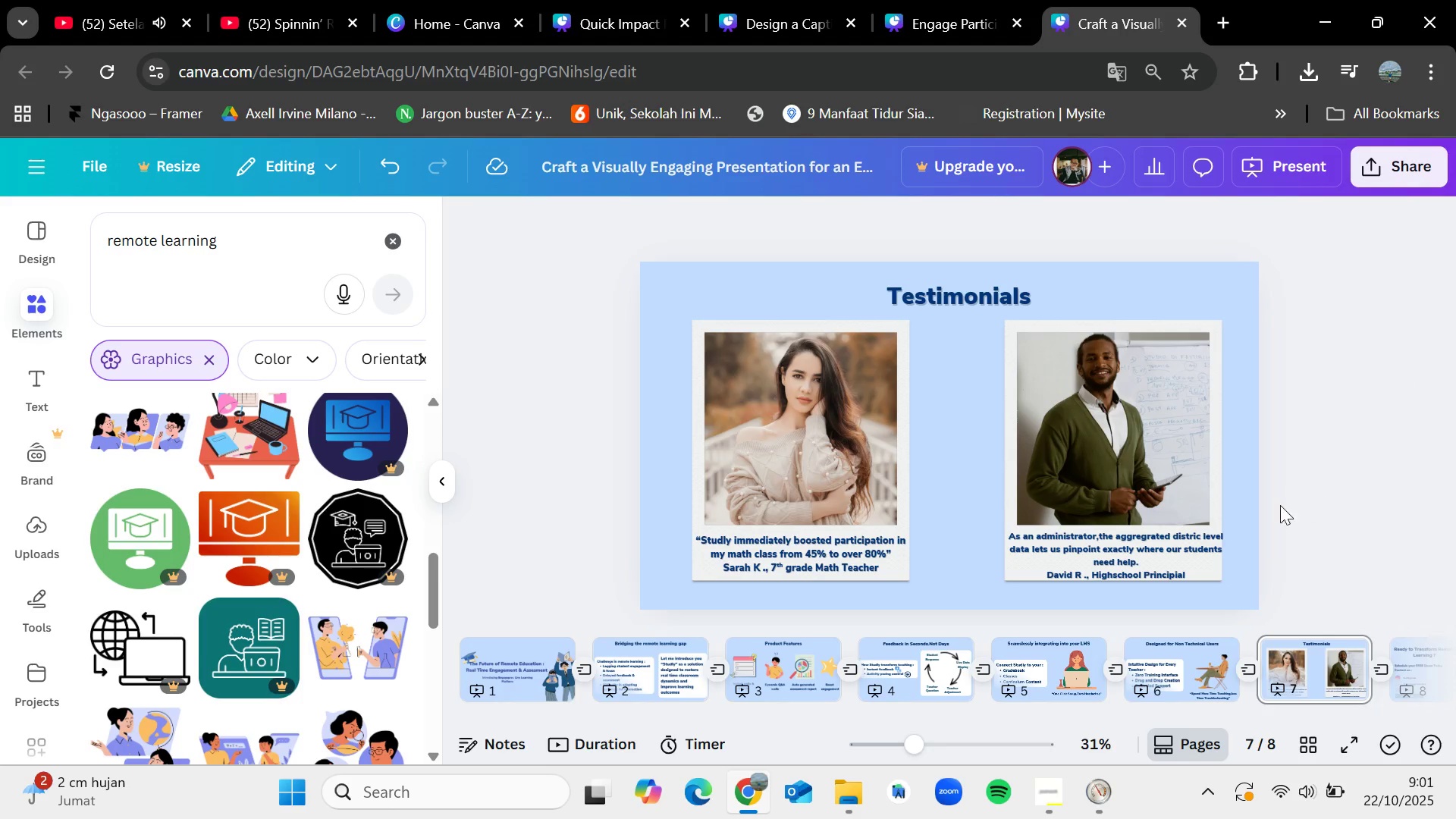 
left_click([1153, 548])
 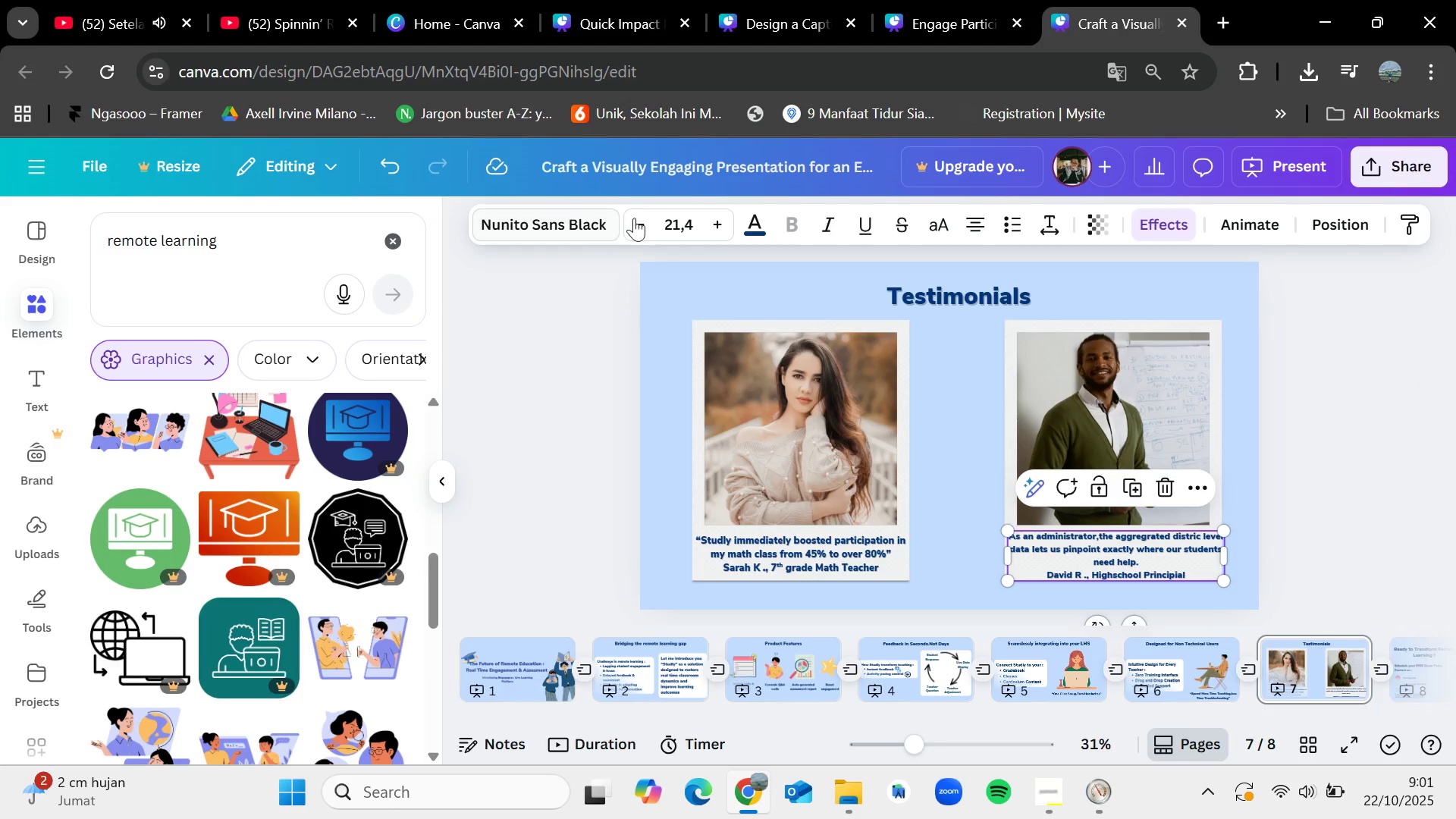 
left_click([646, 215])
 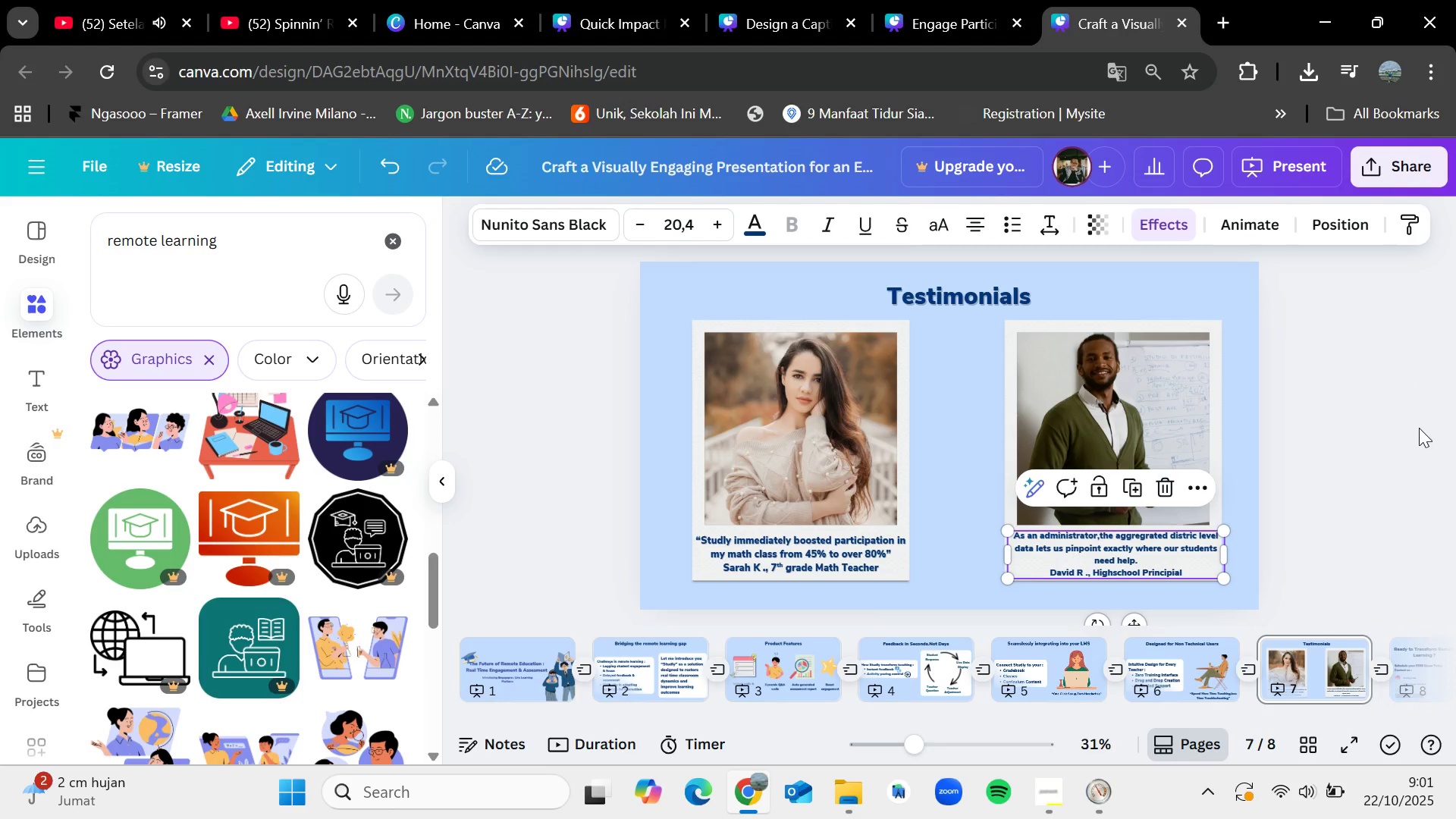 
left_click([1410, 529])
 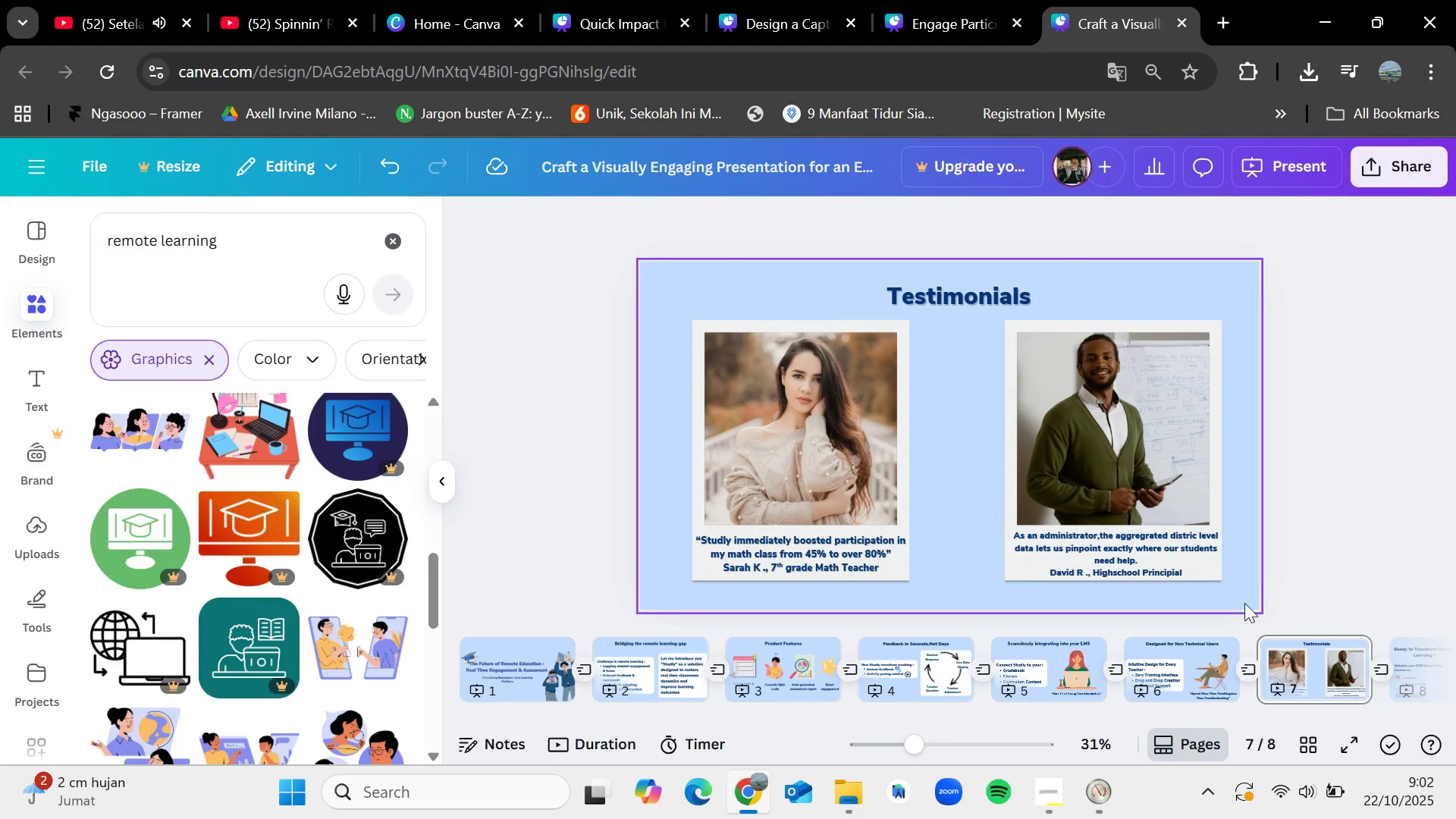 
left_click([507, 672])